 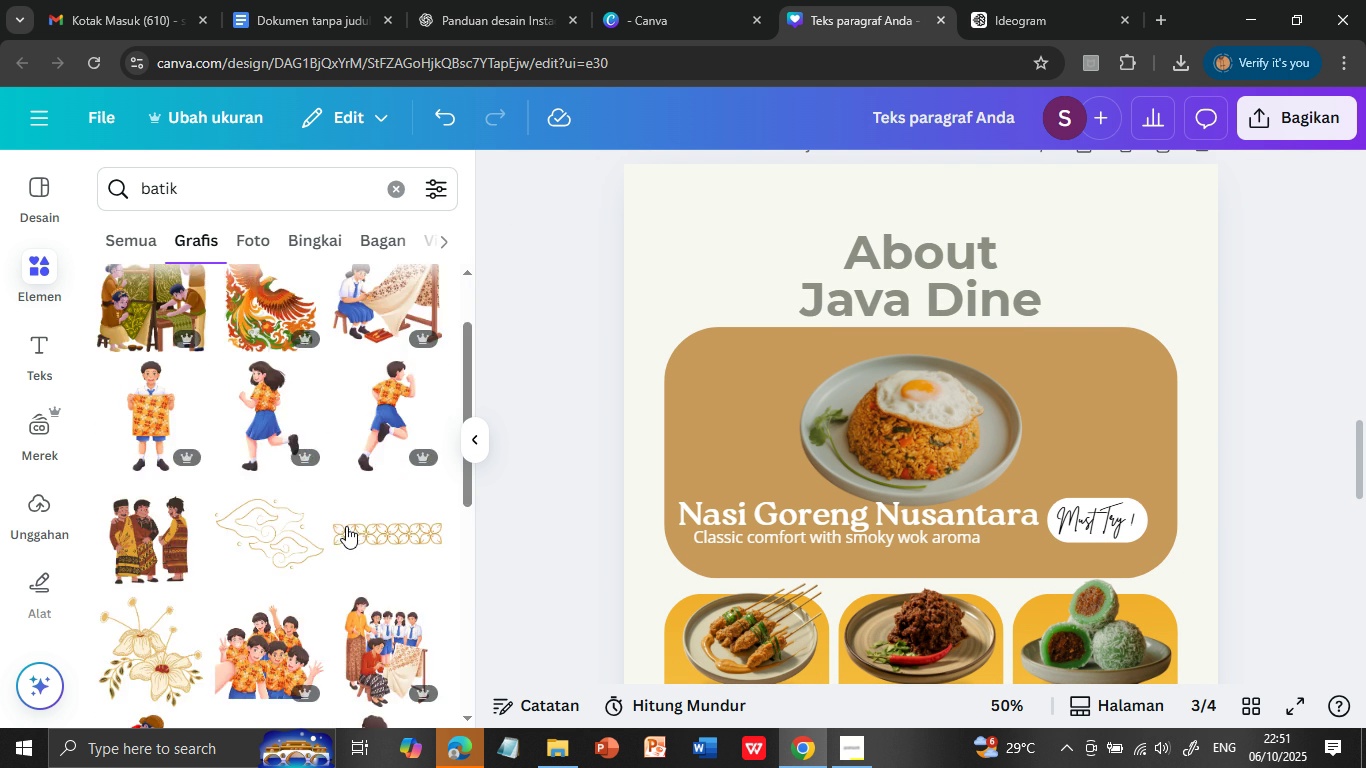 
scroll: coordinate [372, 504], scroll_direction: down, amount: 2.0
 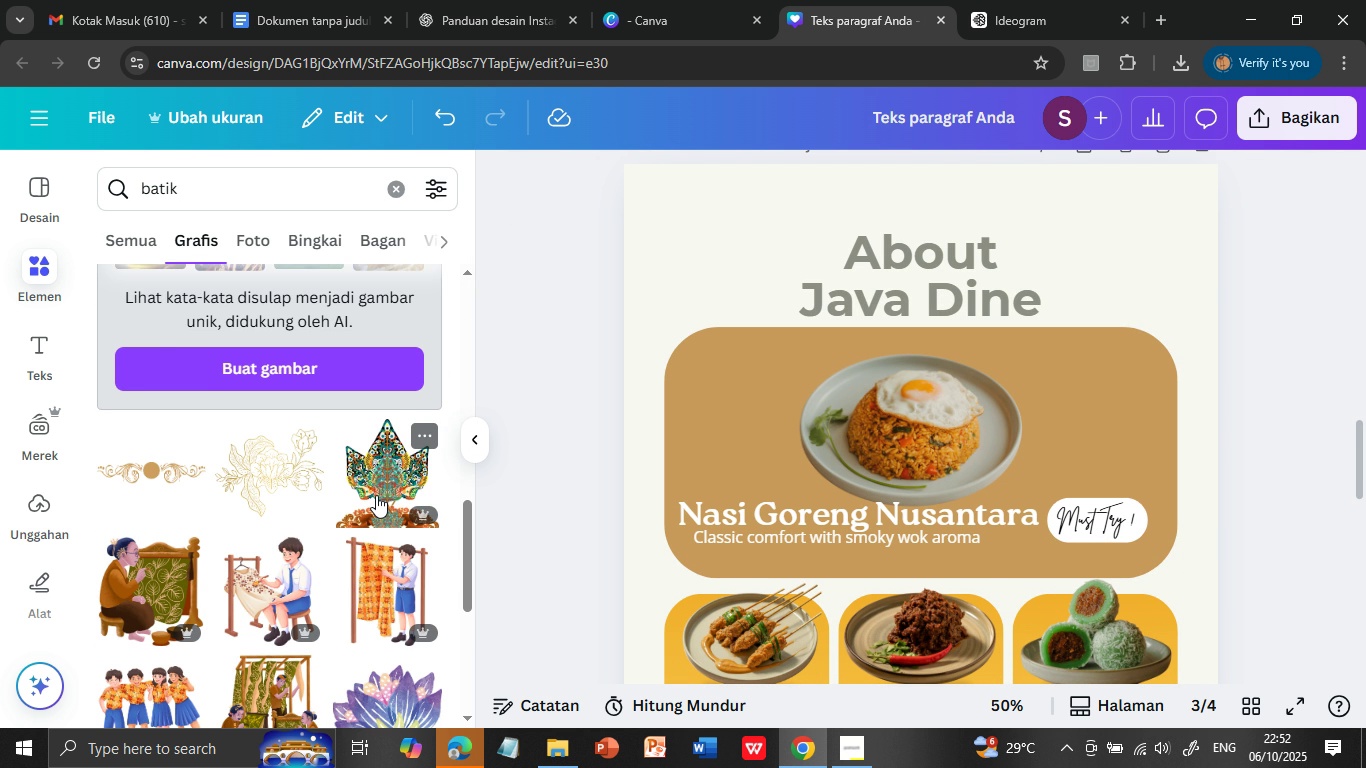 
wait(7.76)
 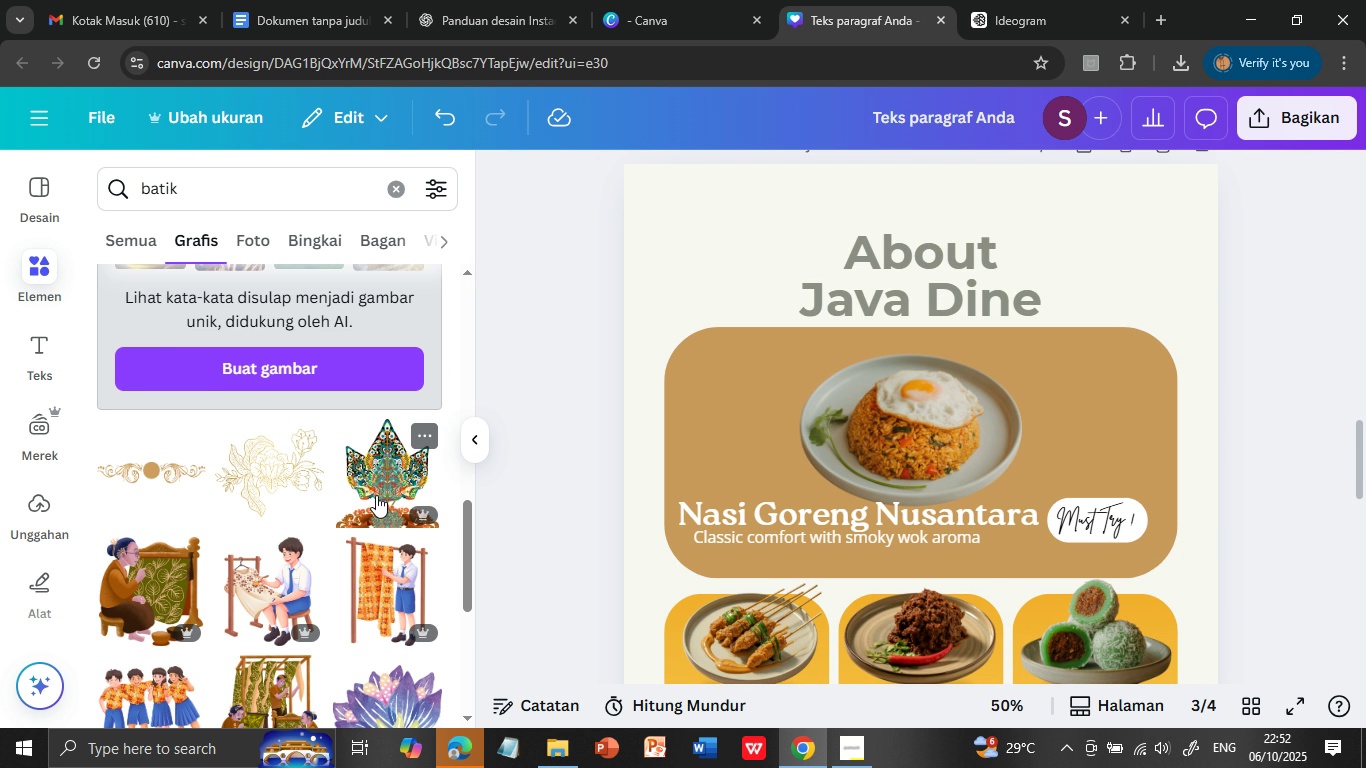 
scroll: coordinate [336, 587], scroll_direction: down, amount: 11.0
 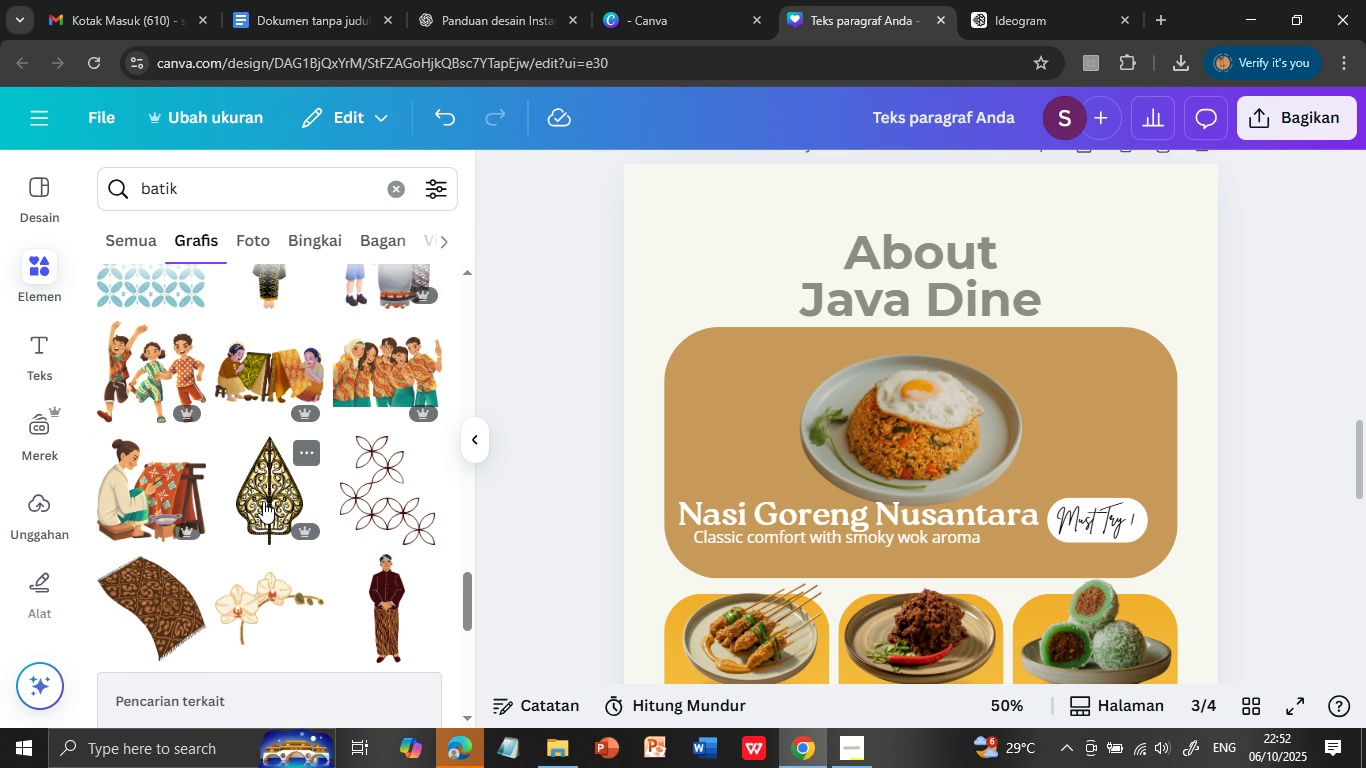 
scroll: coordinate [259, 521], scroll_direction: down, amount: 6.0
 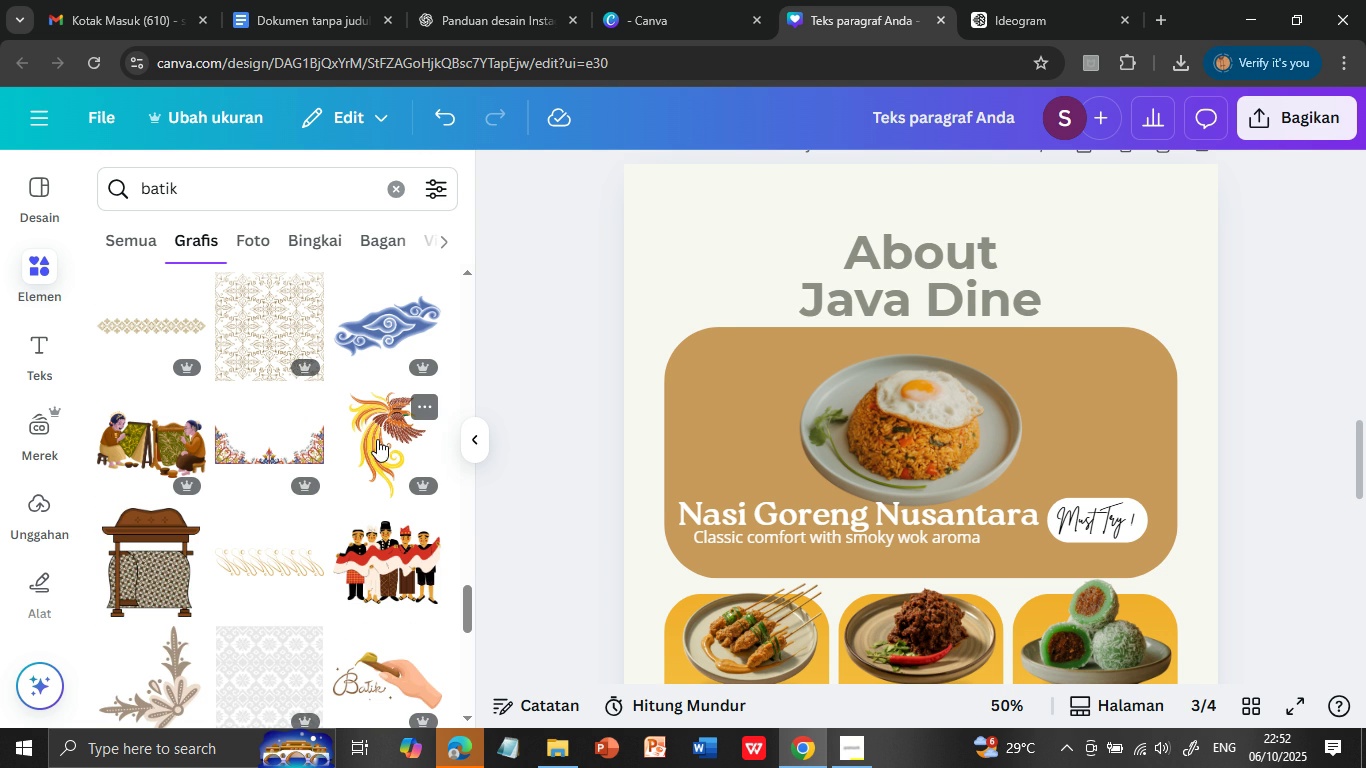 
left_click([375, 433])
 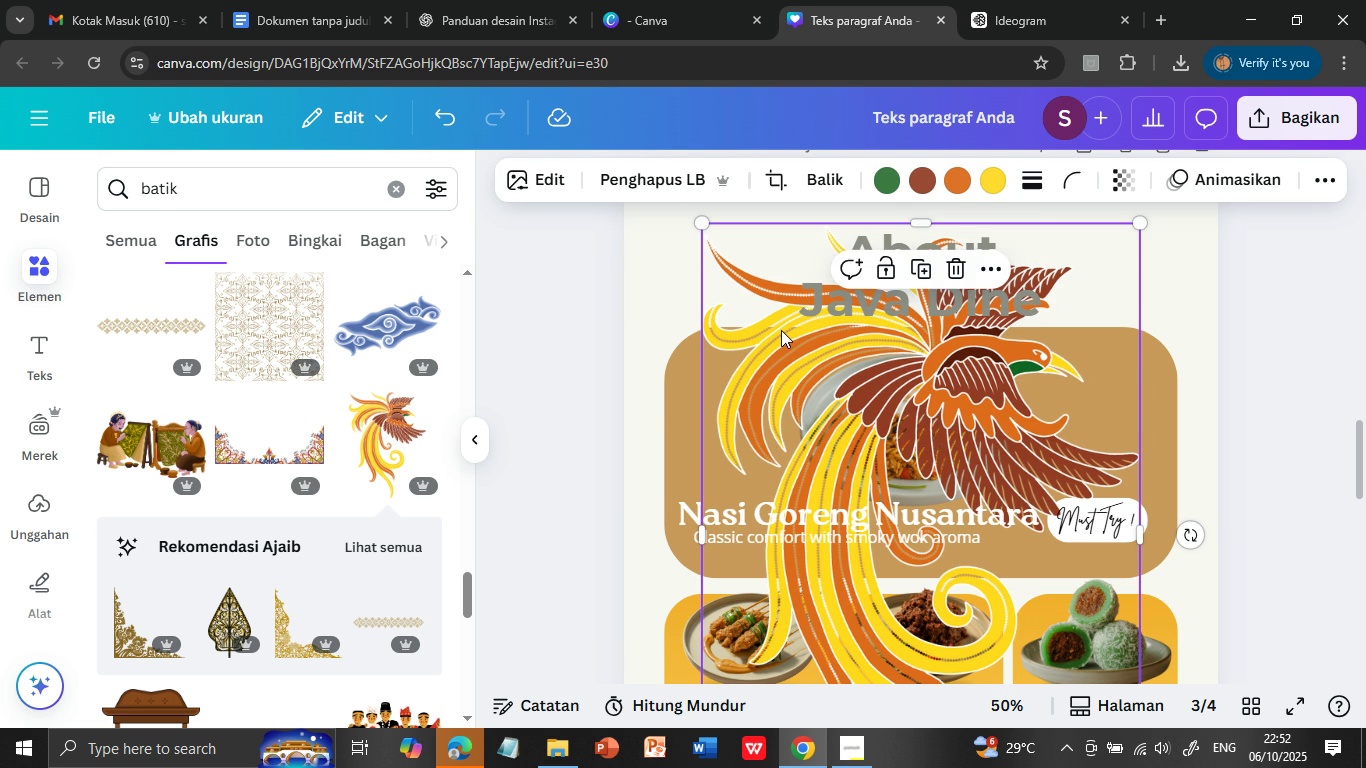 
key(Delete)
 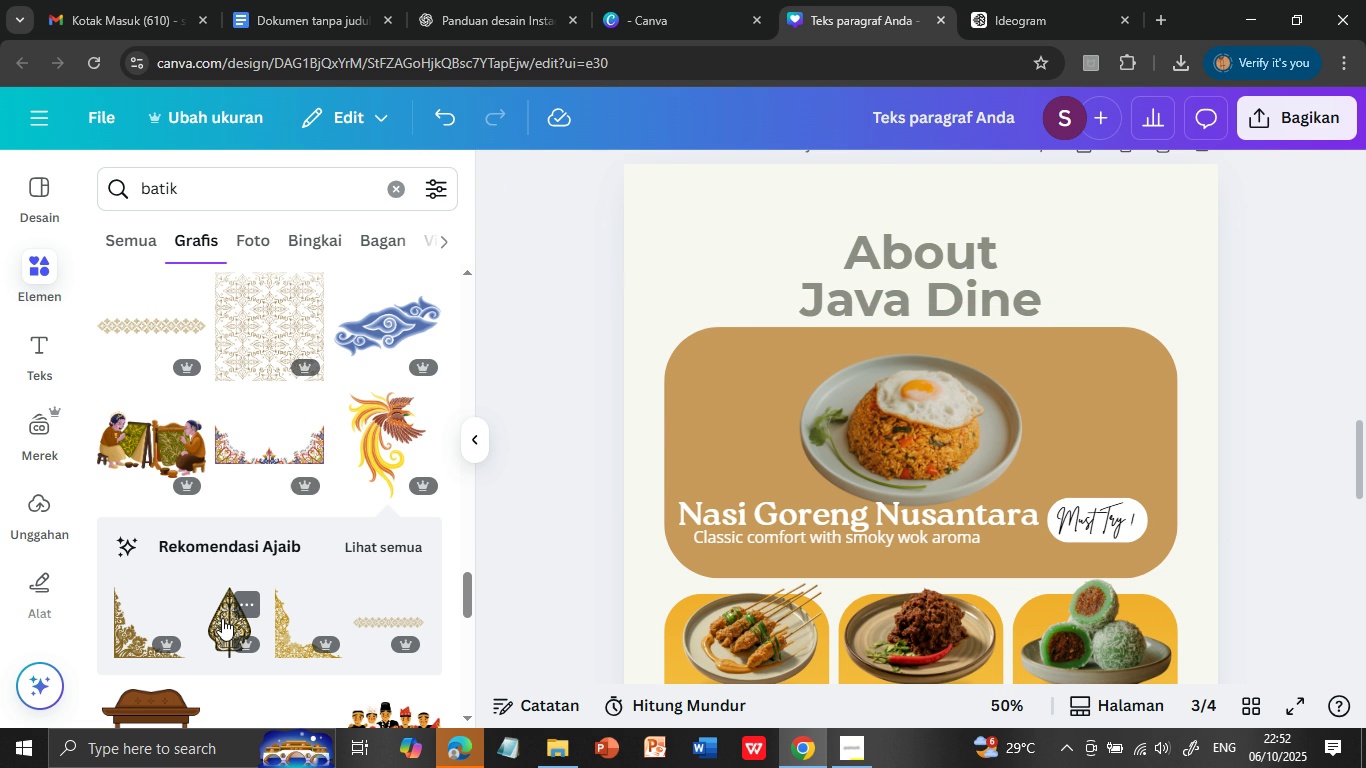 
left_click([222, 618])